 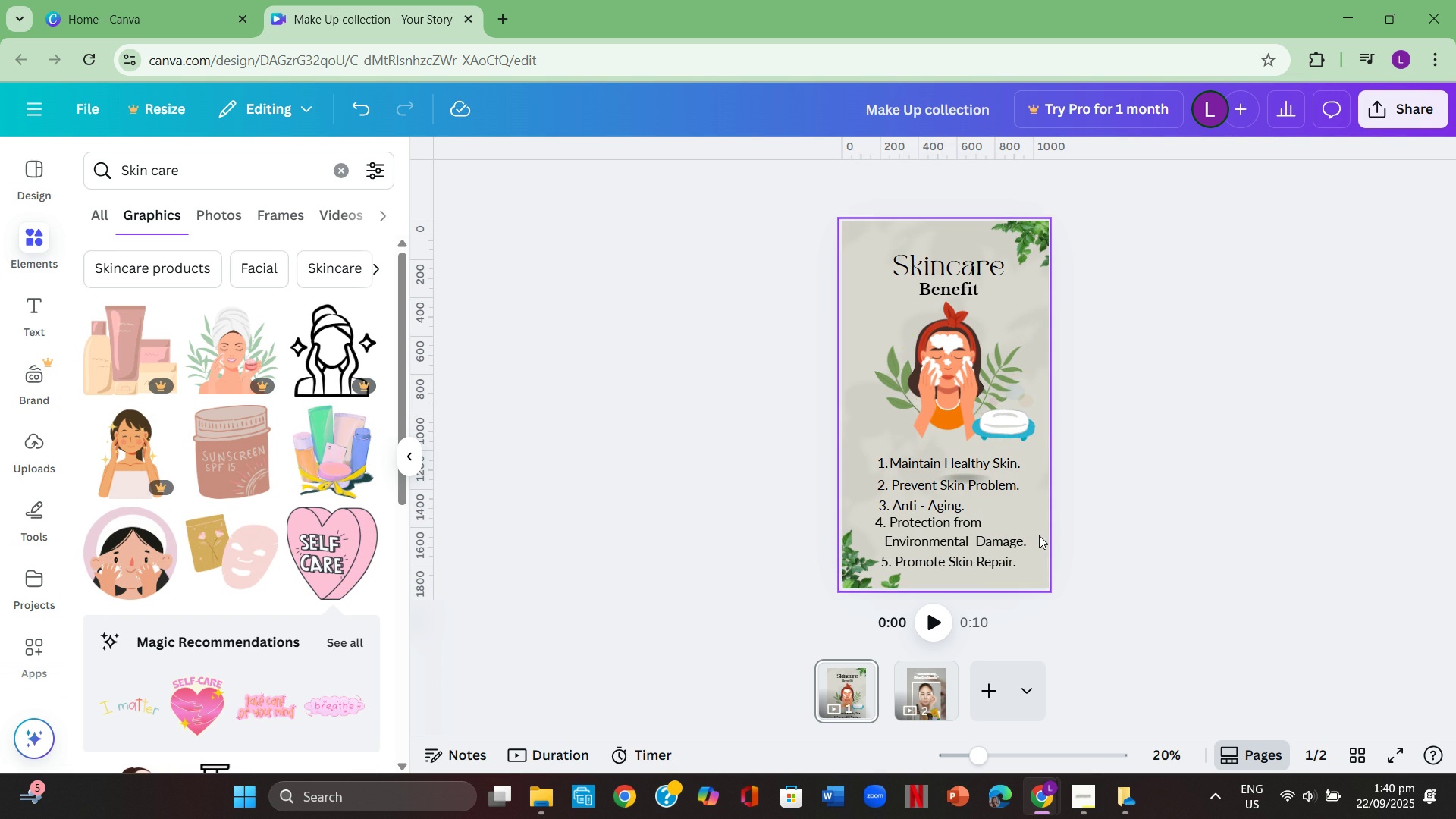 
key(Backspace)
 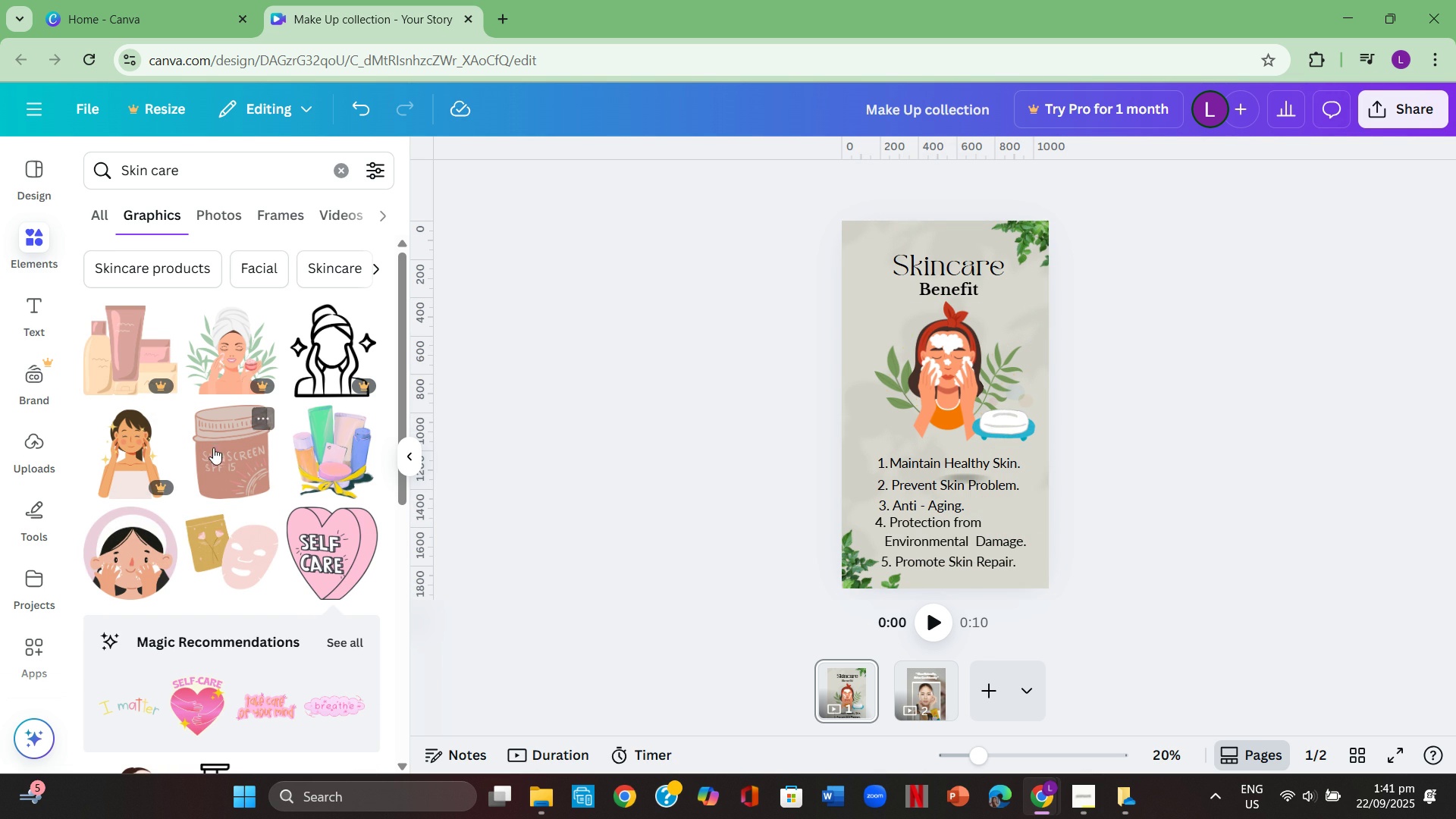 
scroll: coordinate [227, 475], scroll_direction: down, amount: 6.0
 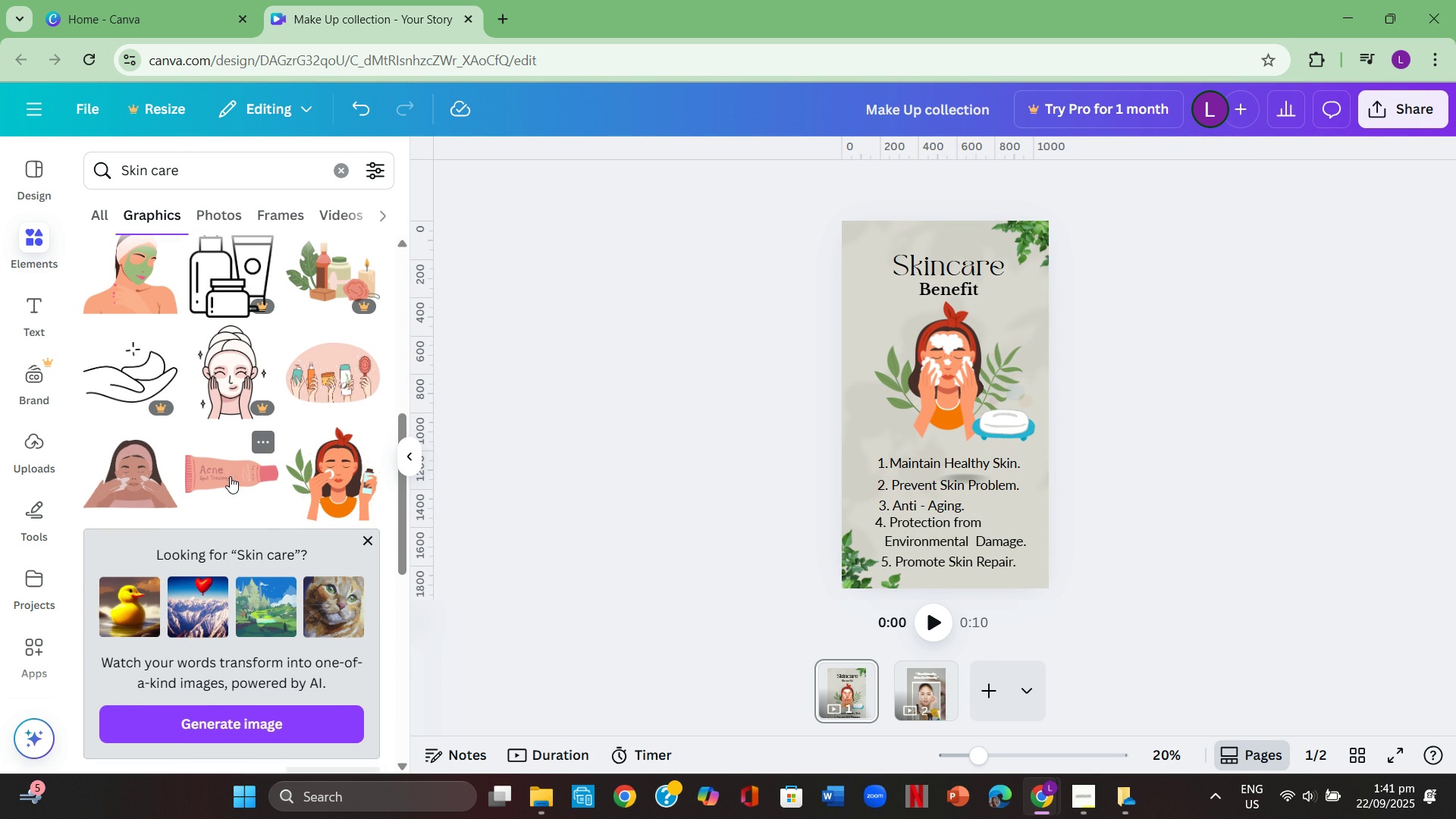 
mouse_move([280, 503])
 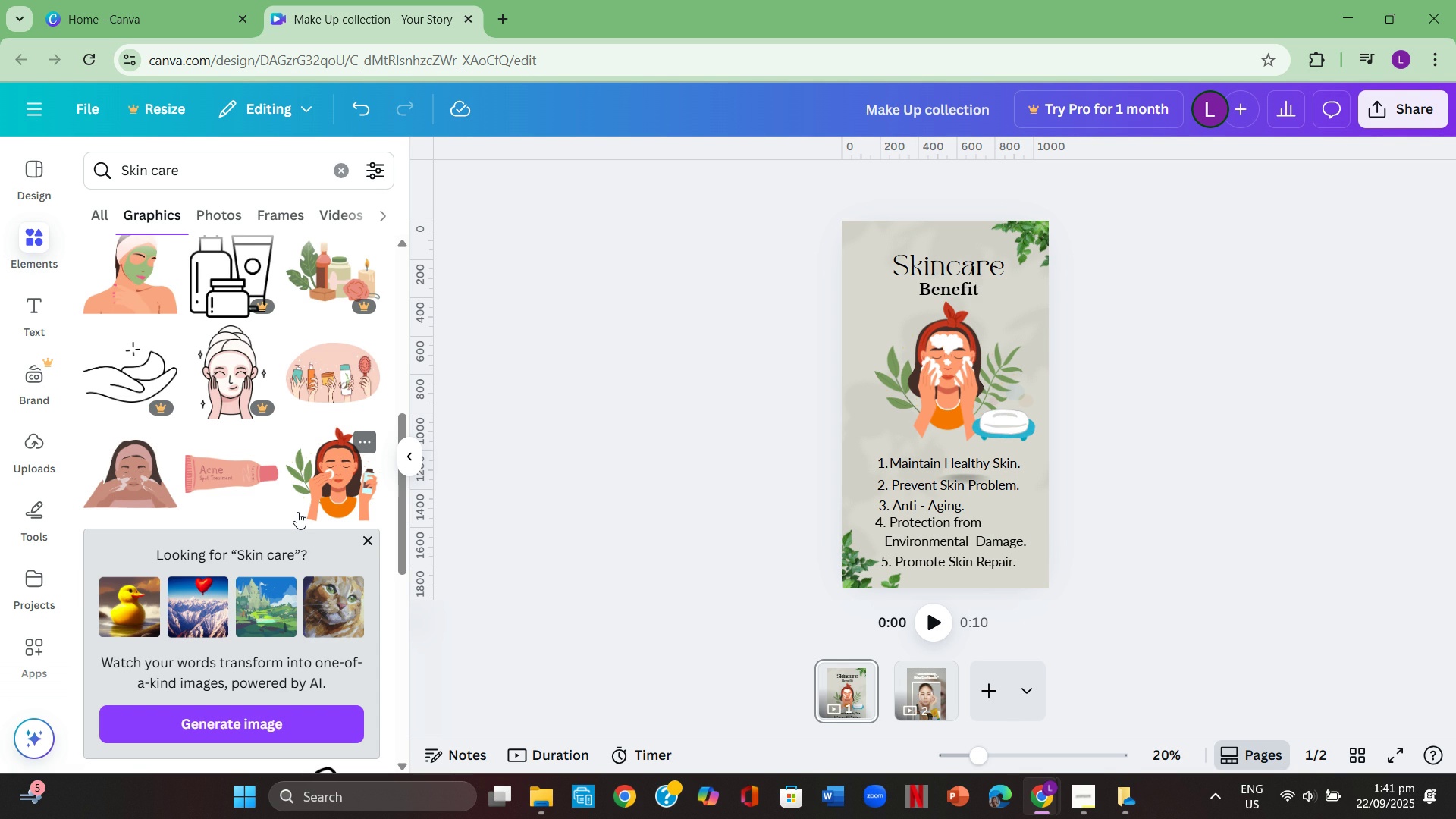 
wait(11.95)
 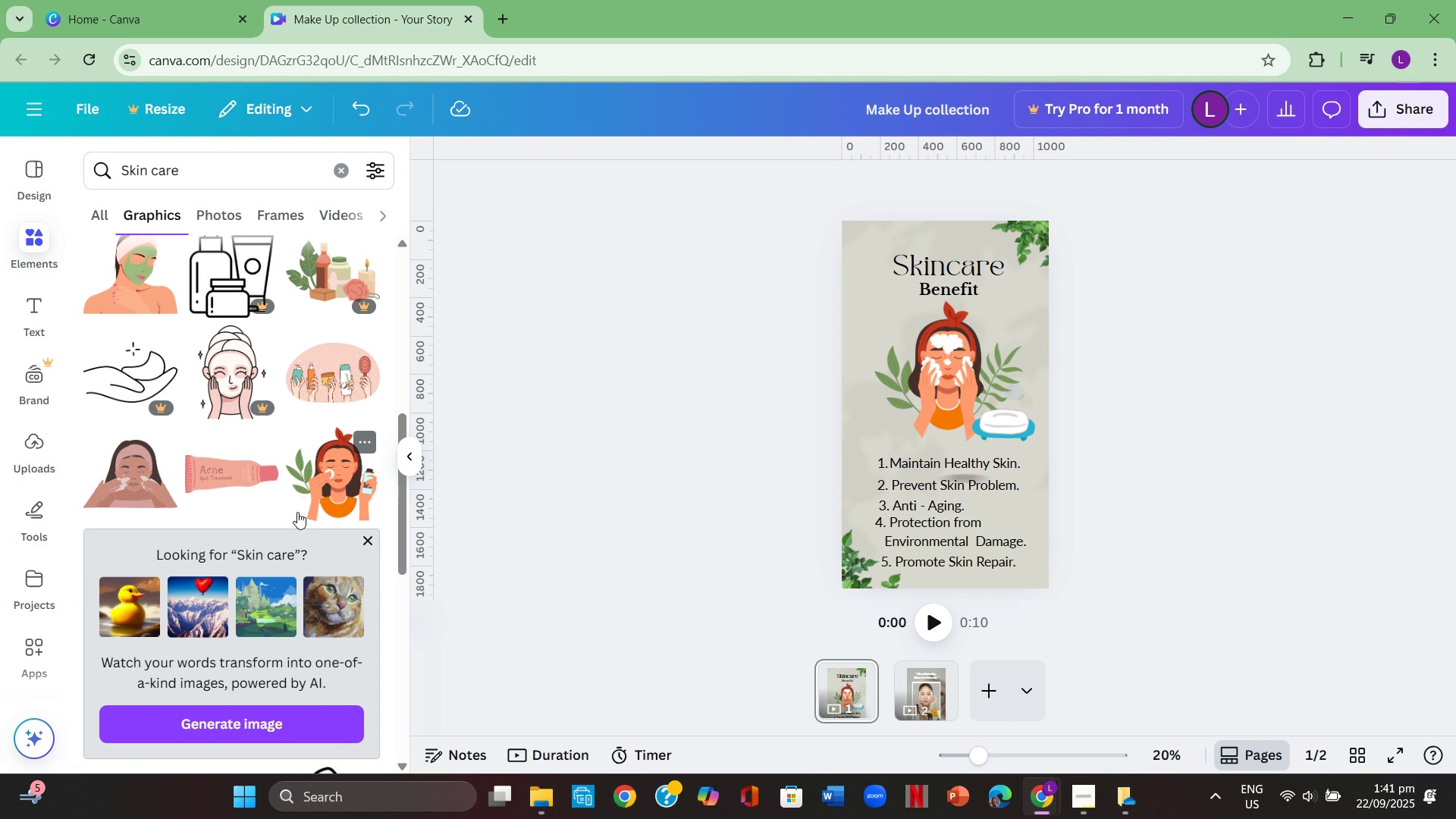 
left_click([1095, 797])